 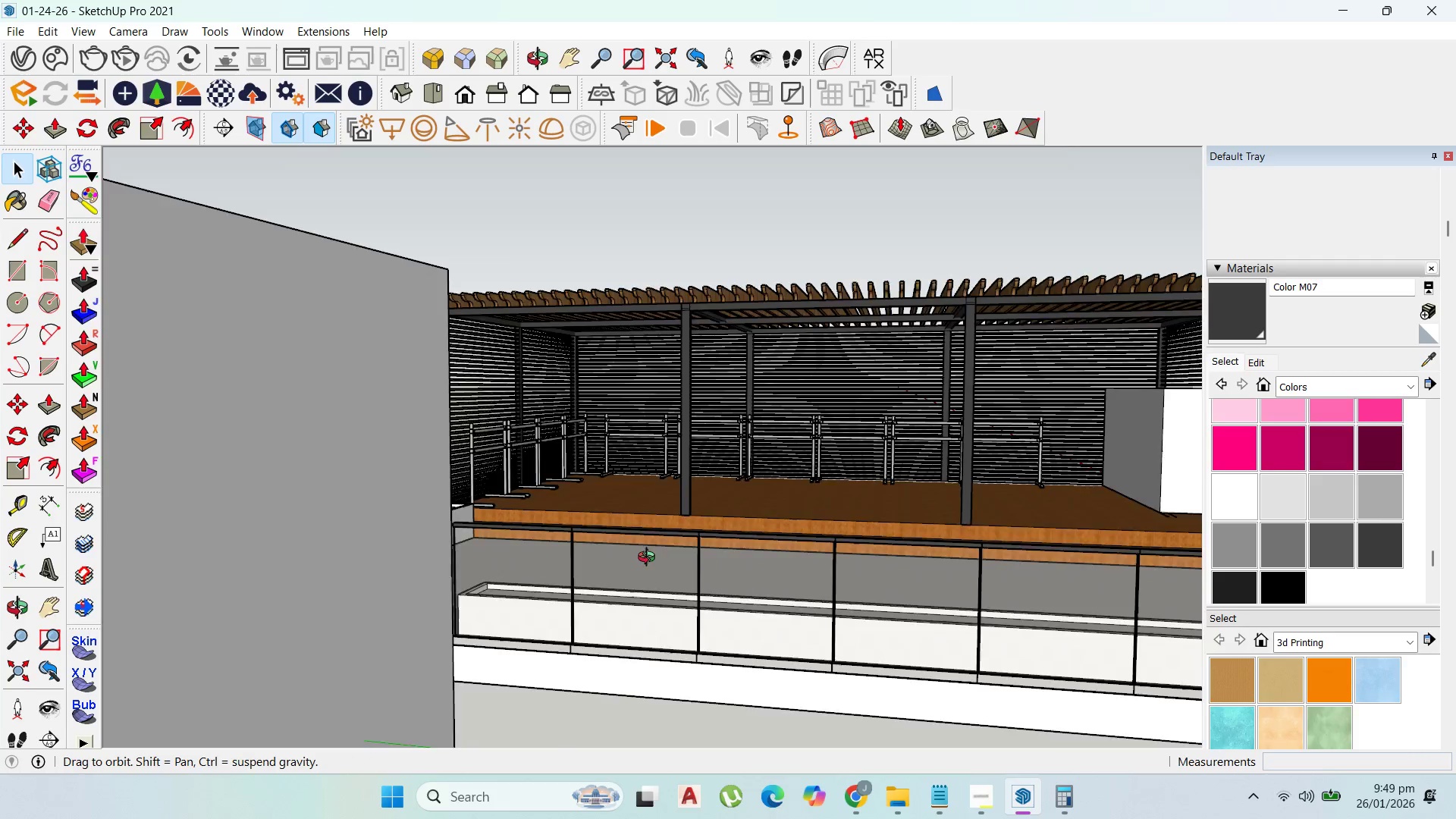 
scroll: coordinate [779, 500], scroll_direction: down, amount: 1.0
 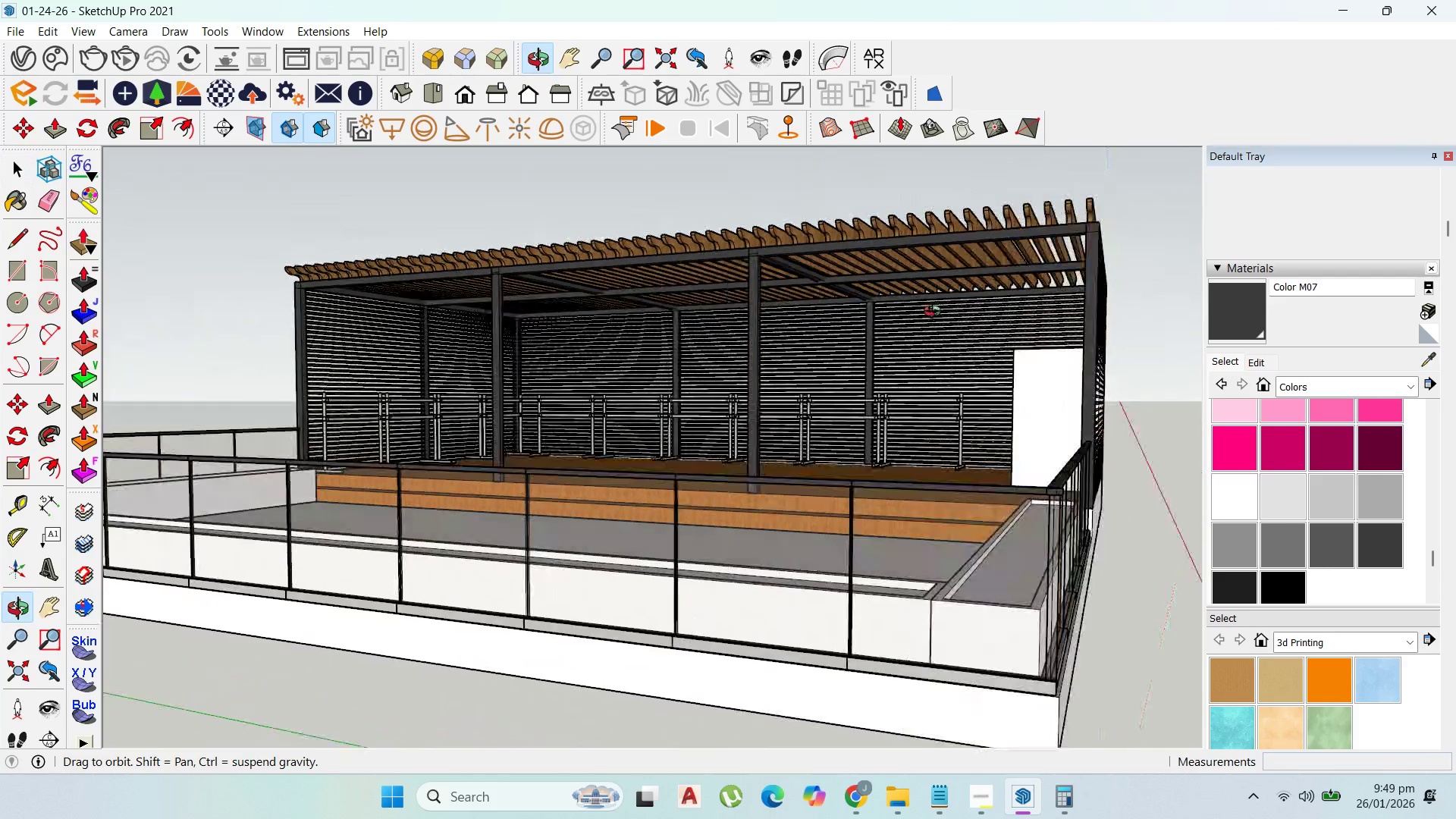 
scroll: coordinate [943, 356], scroll_direction: up, amount: 9.0
 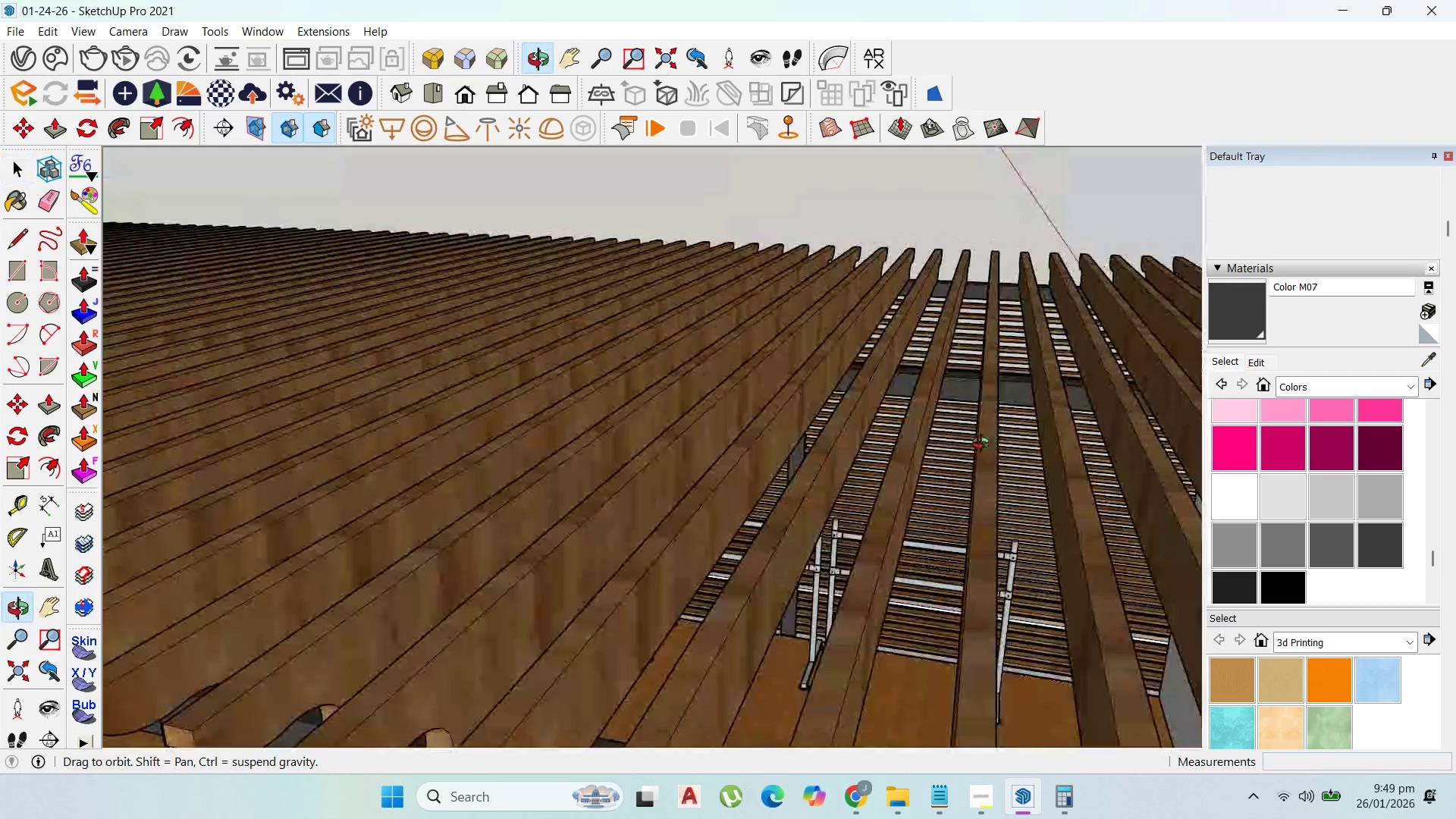 
scroll: coordinate [984, 412], scroll_direction: down, amount: 14.0
 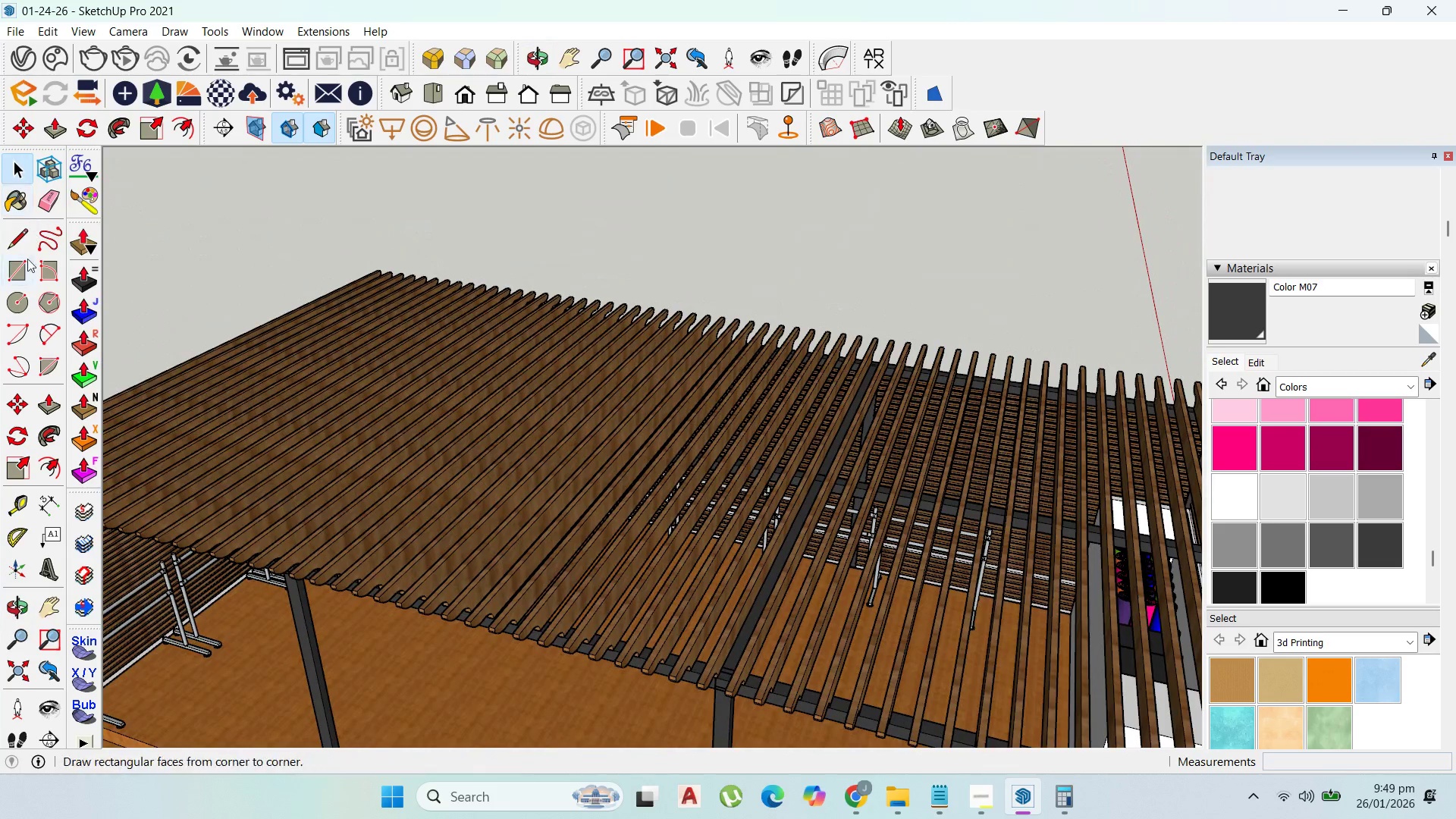 
left_click([27, 274])
 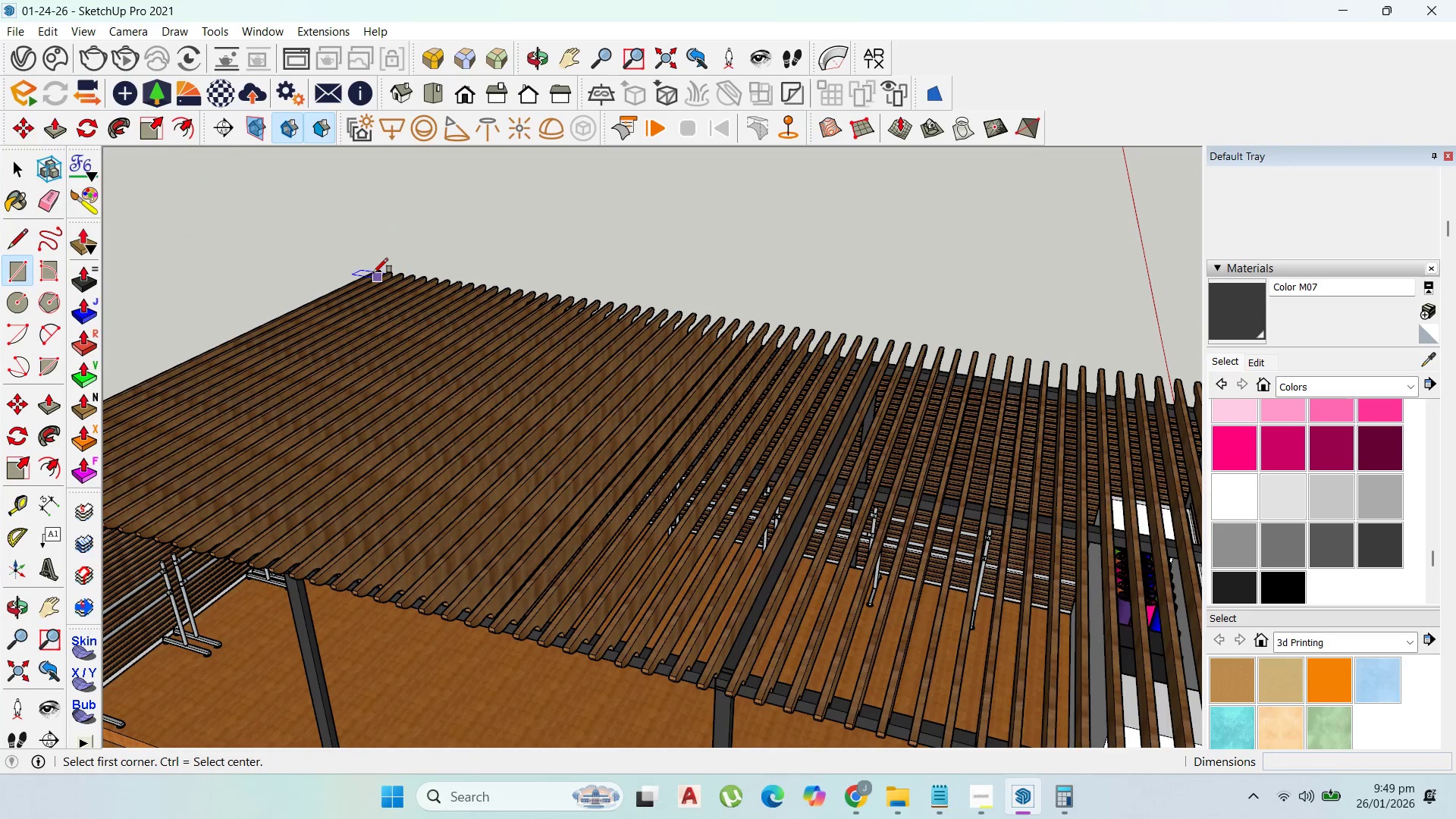 
scroll: coordinate [374, 262], scroll_direction: up, amount: 8.0
 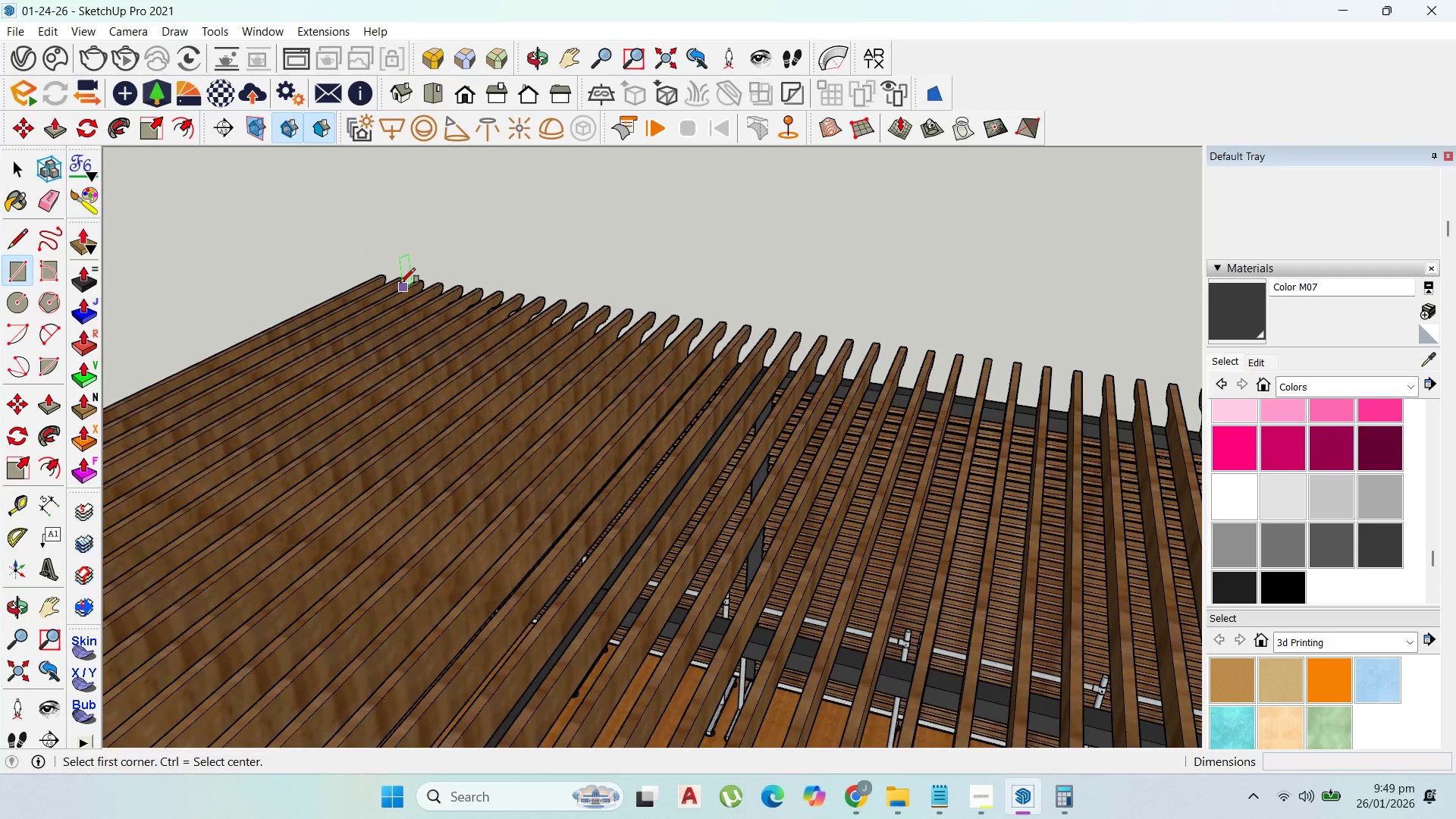 
scroll: coordinate [427, 284], scroll_direction: down, amount: 9.0
 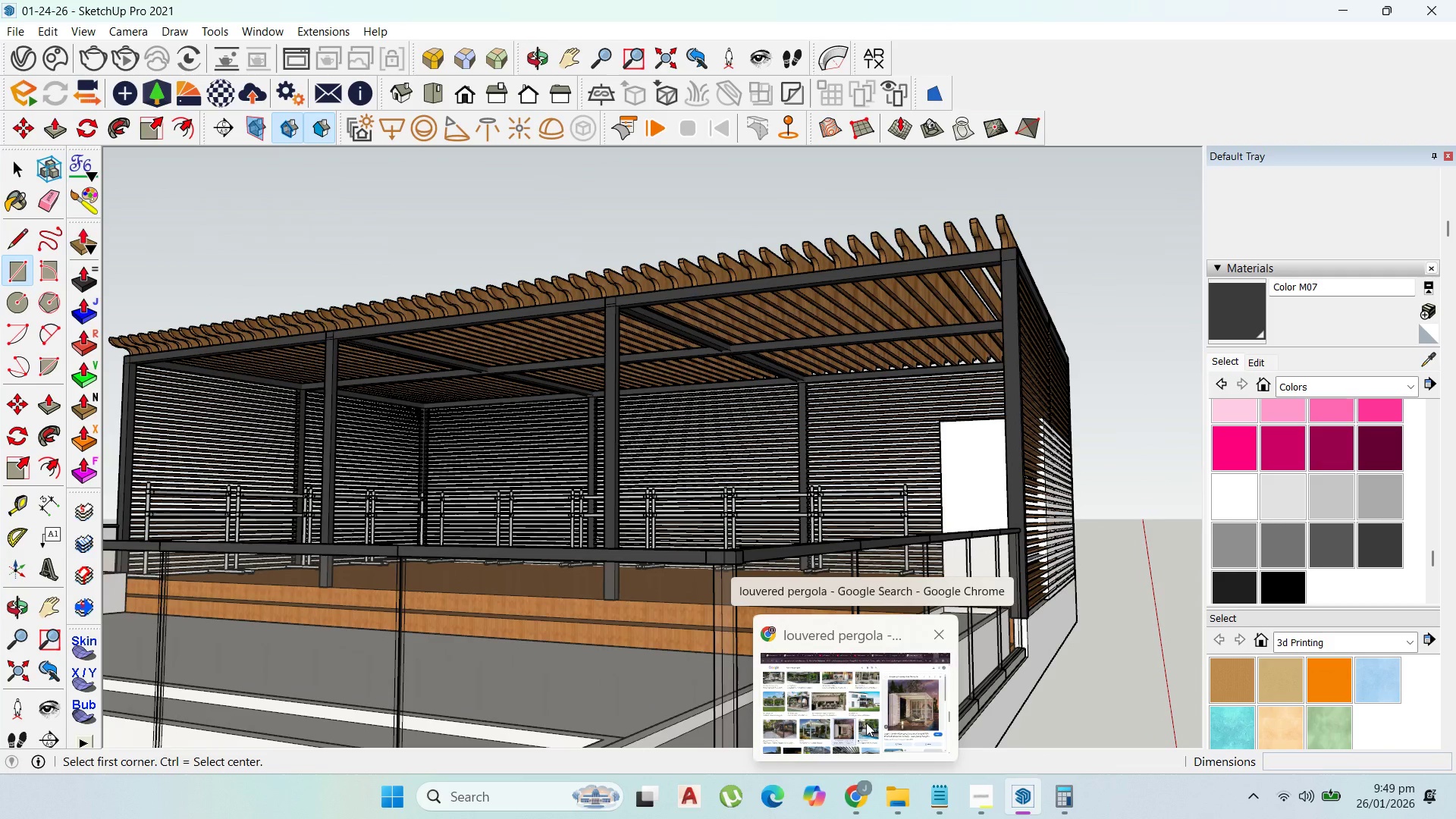 
left_click([989, 780])